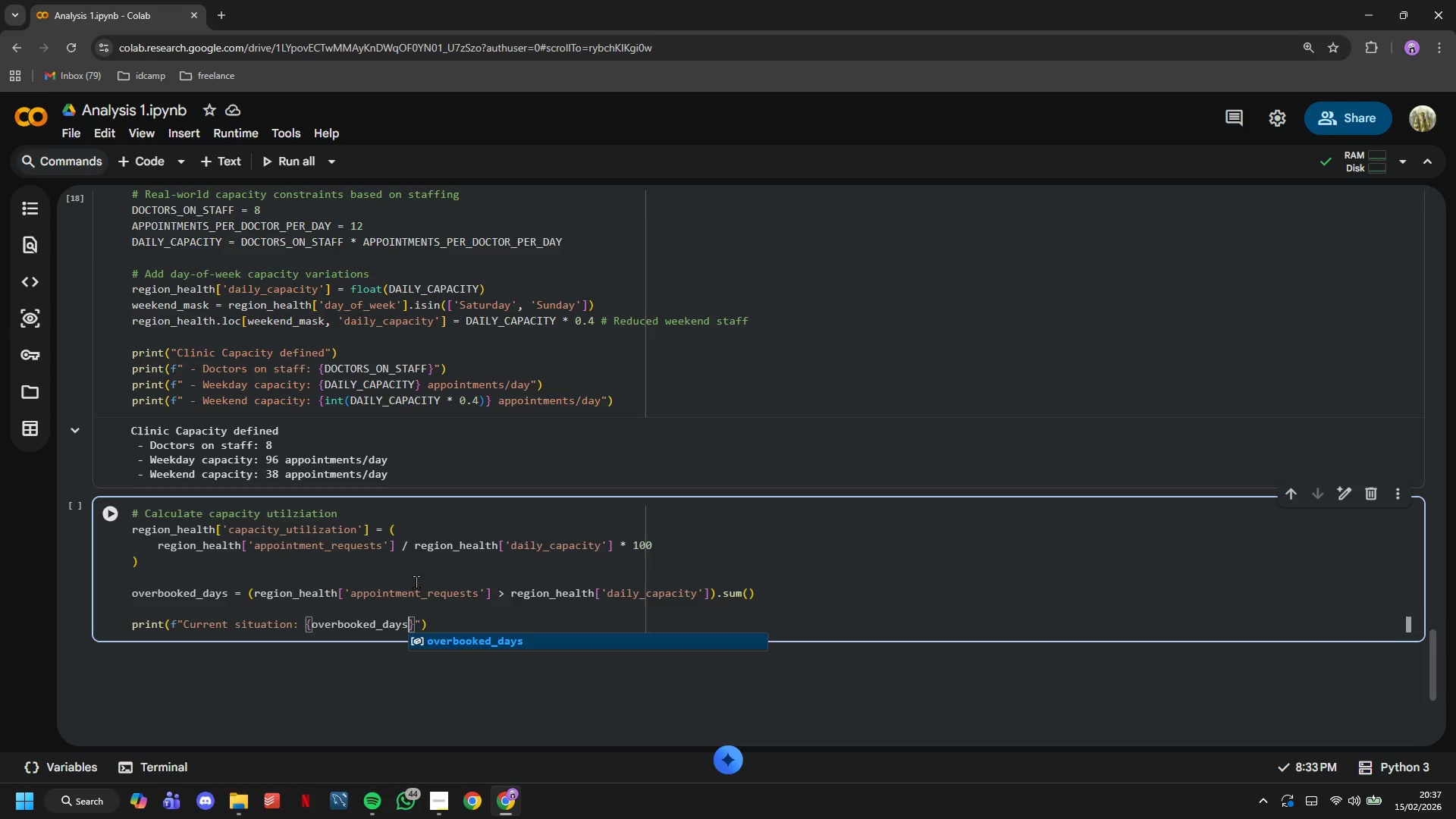 
key(ArrowRight)
 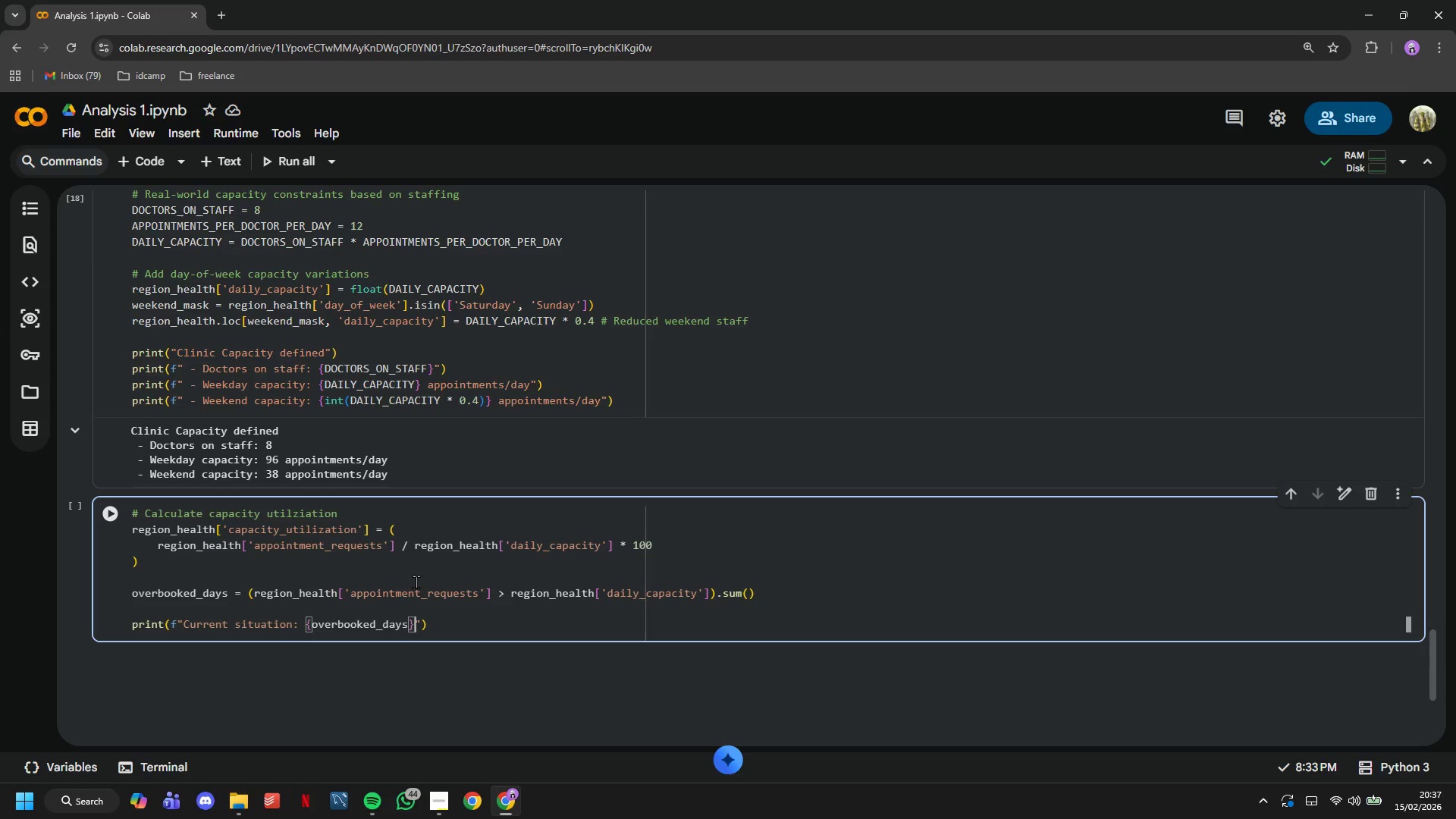 
key(Space)
 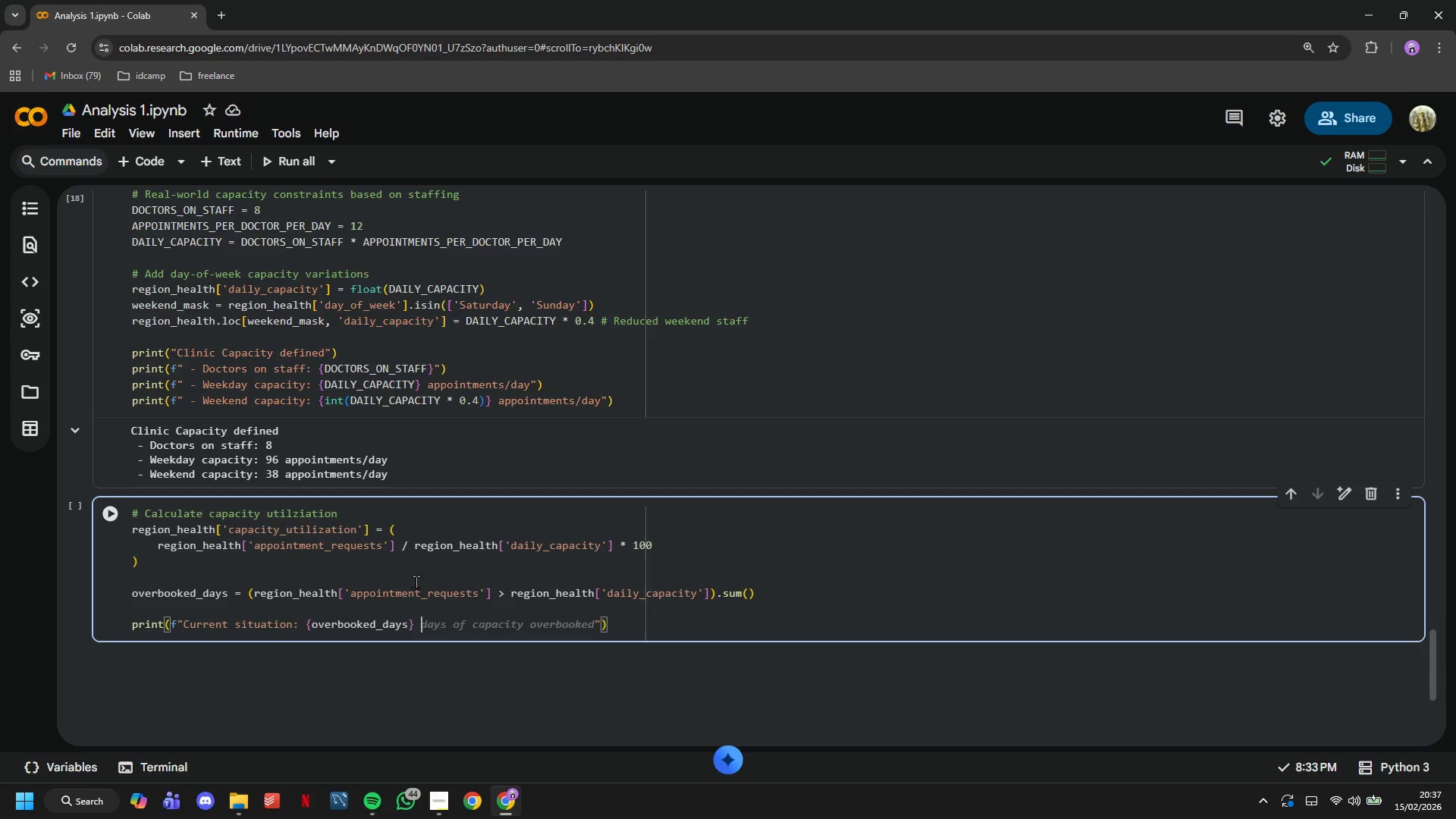 
type(days of)
key(Backspace)
key(Backspace)
type(exceeds capacity ({overbooked_days/len(region_health)
 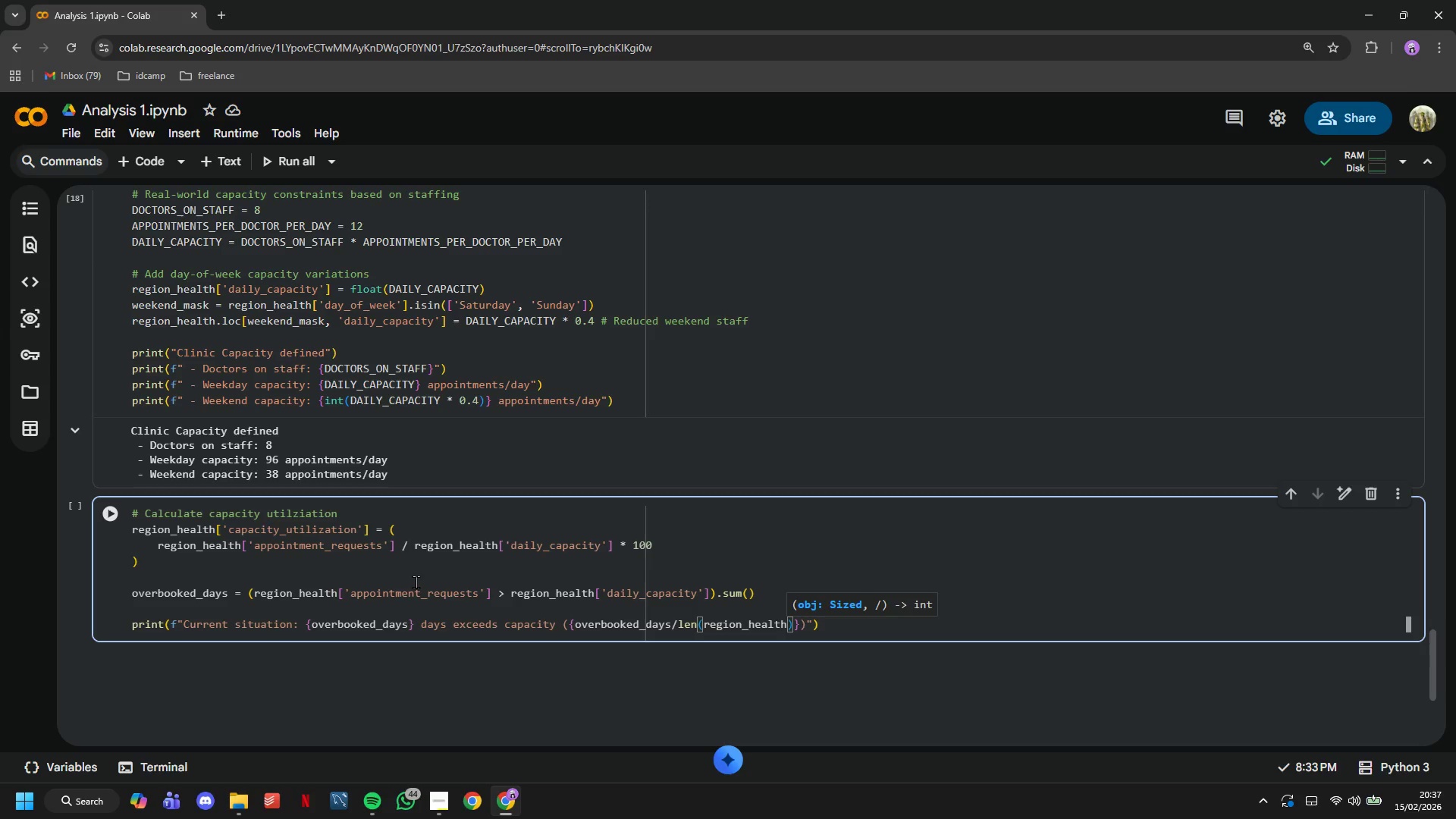 
key(ArrowRight)
 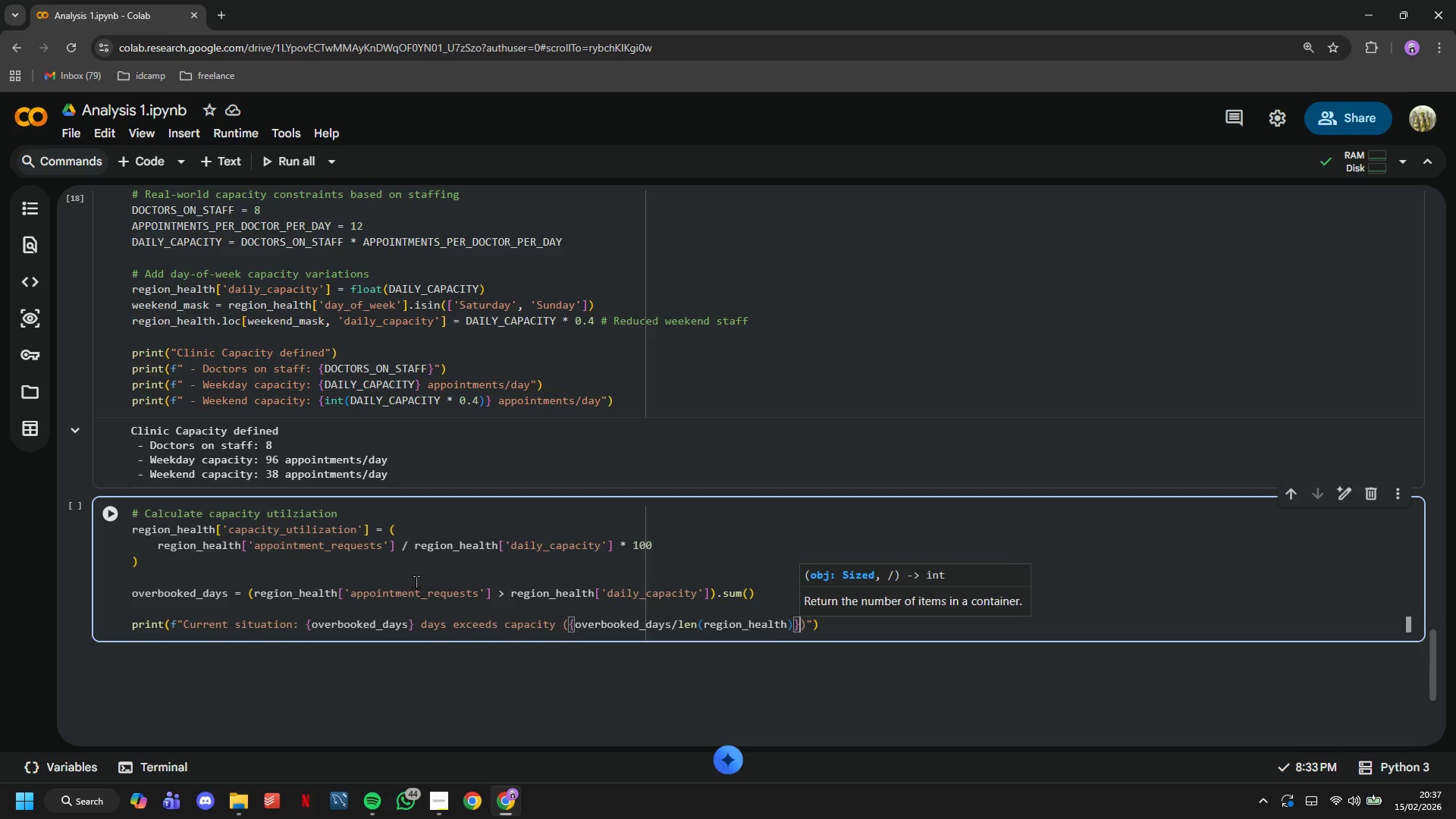 
key(ArrowRight)
 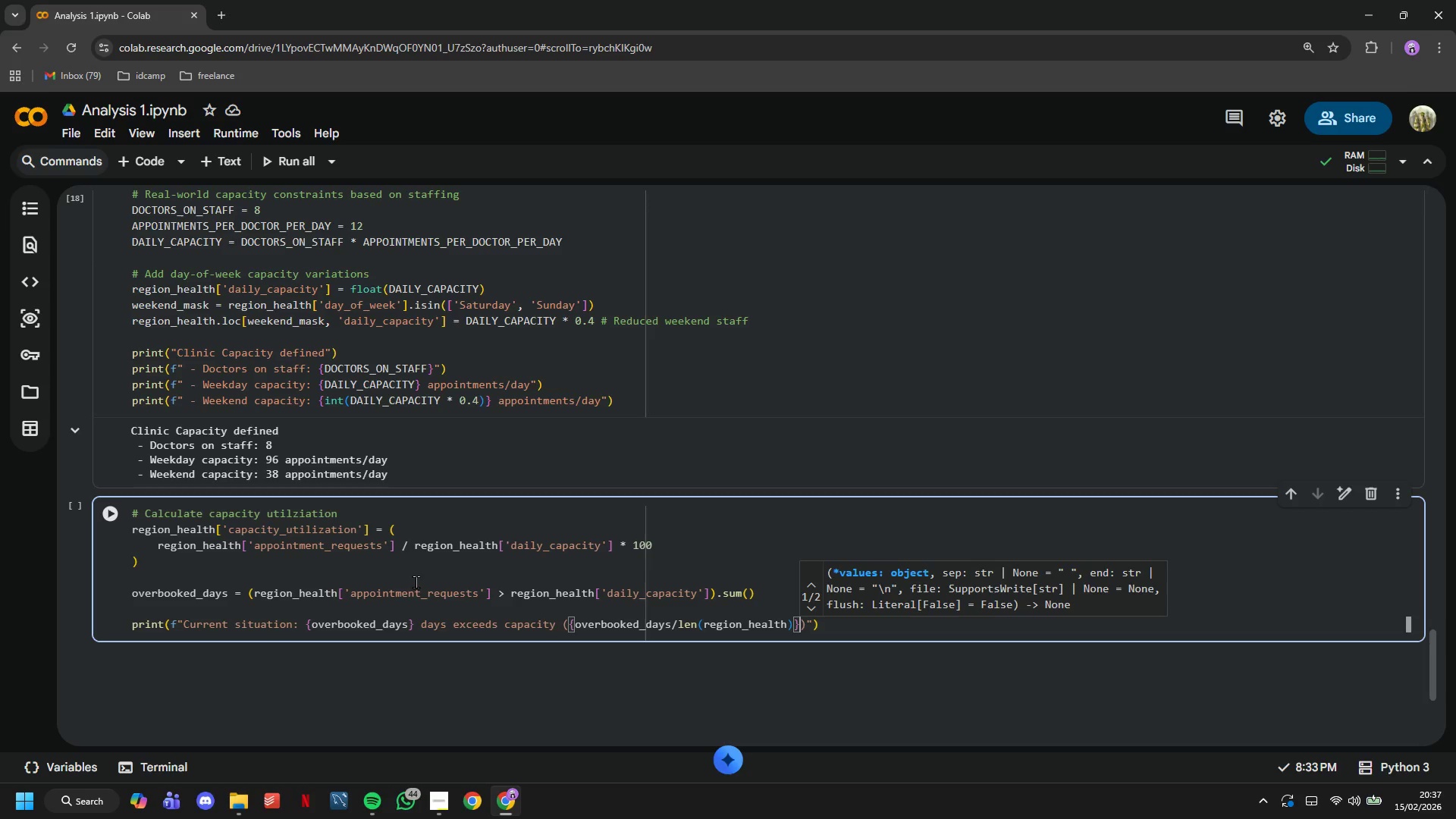 
key(ArrowLeft)
 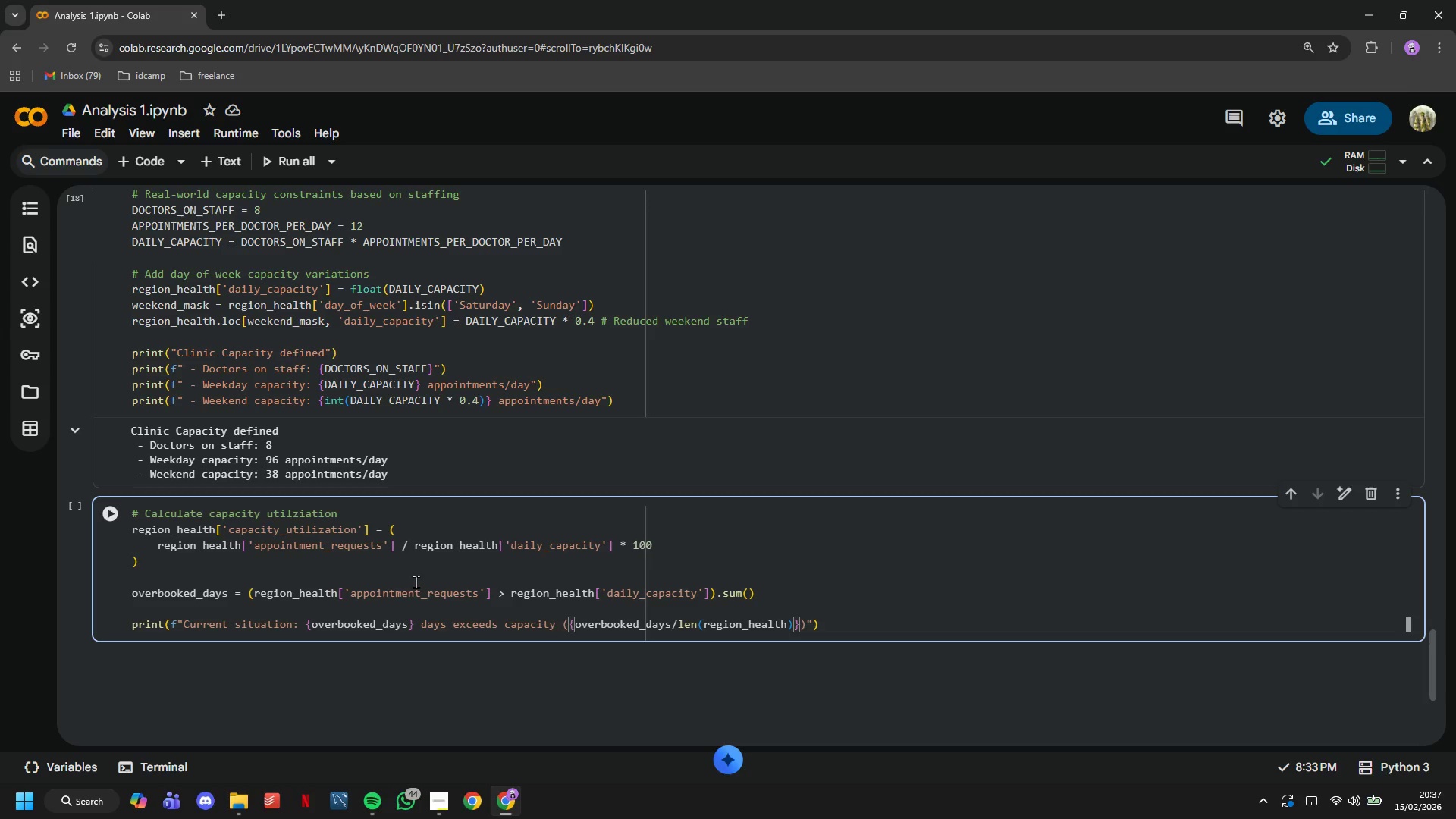 
type(*100)
 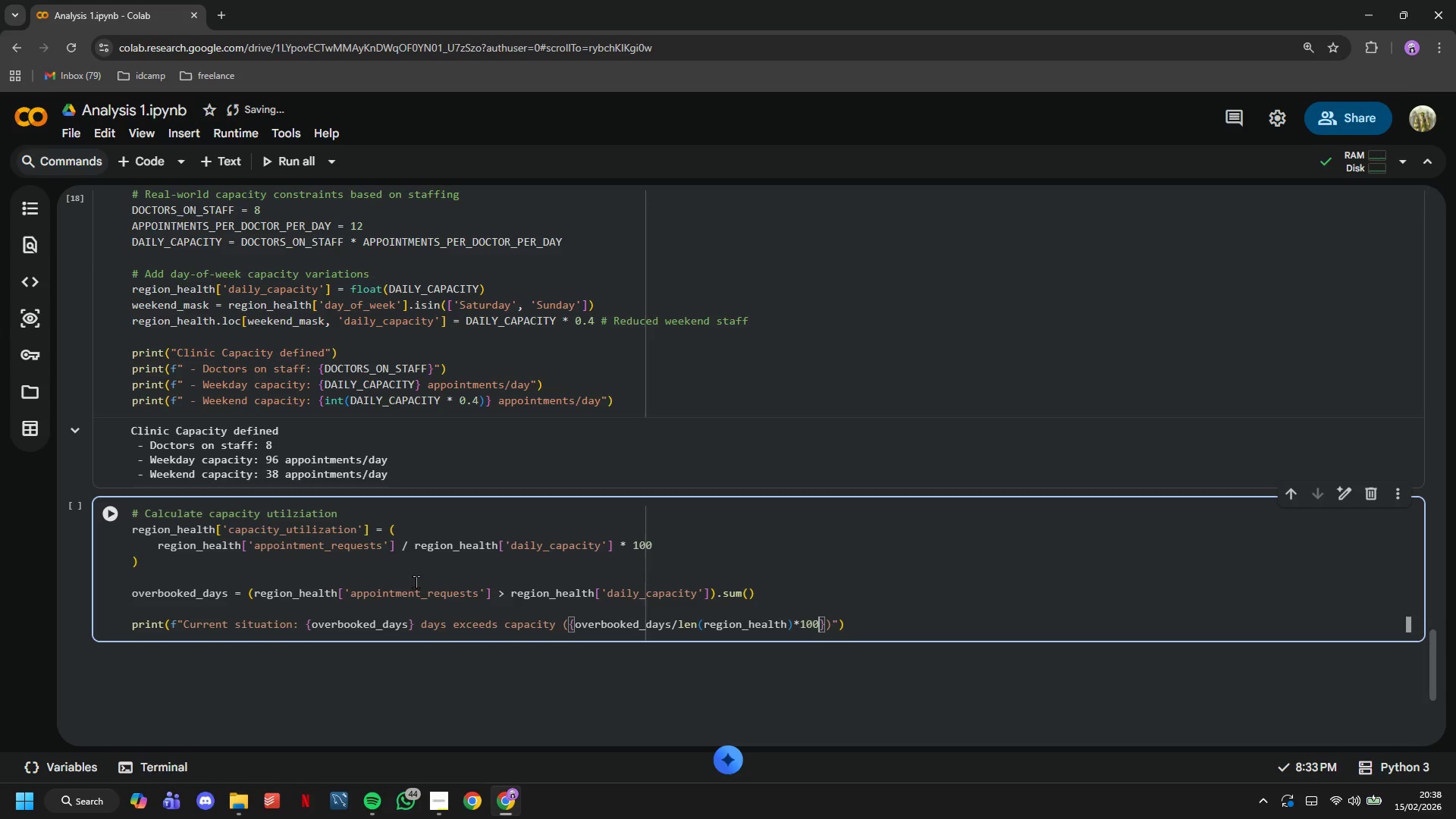 
type(:.1f)
 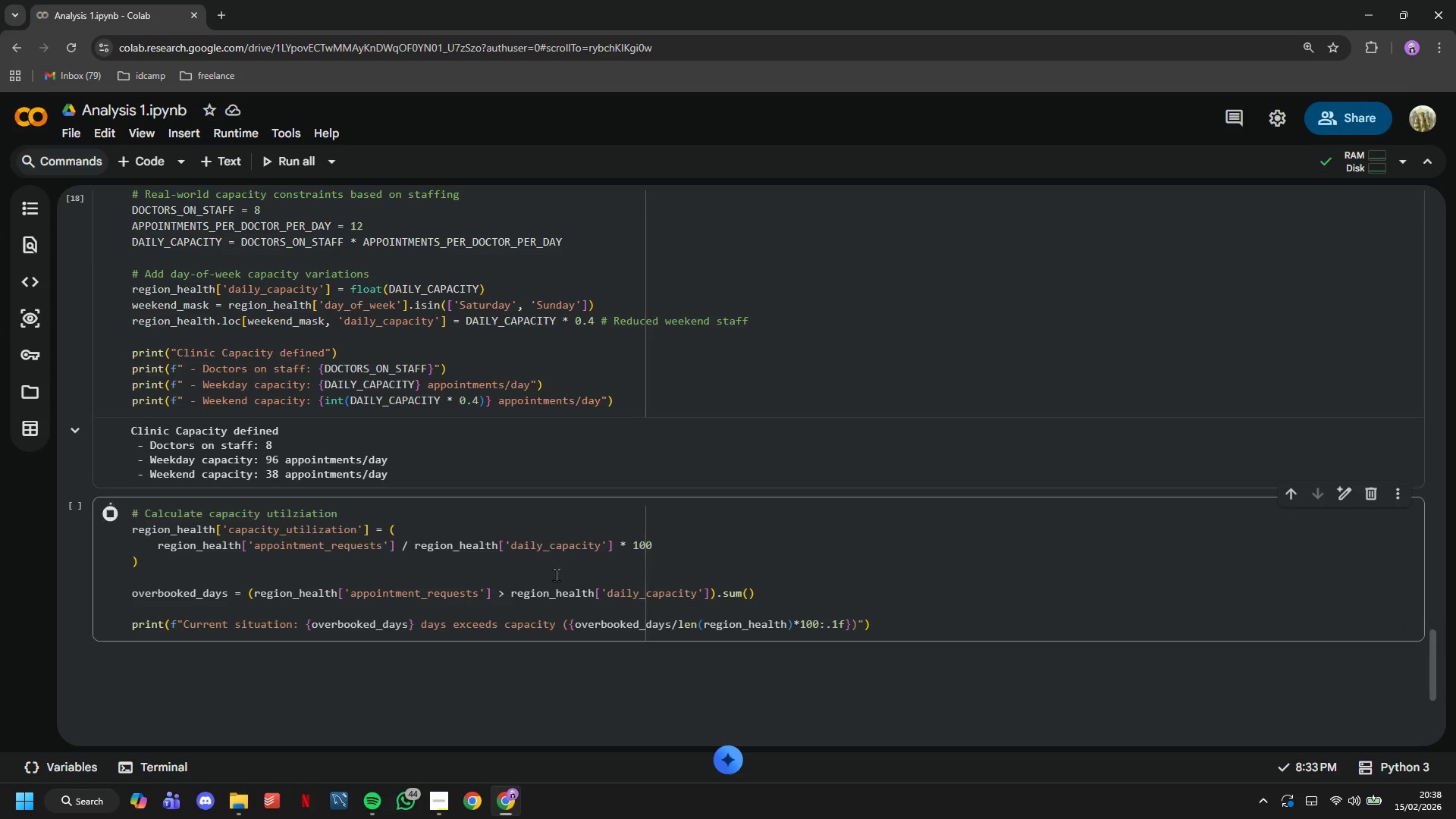 
scroll: coordinate [582, 496], scroll_direction: down, amount: 1.0
 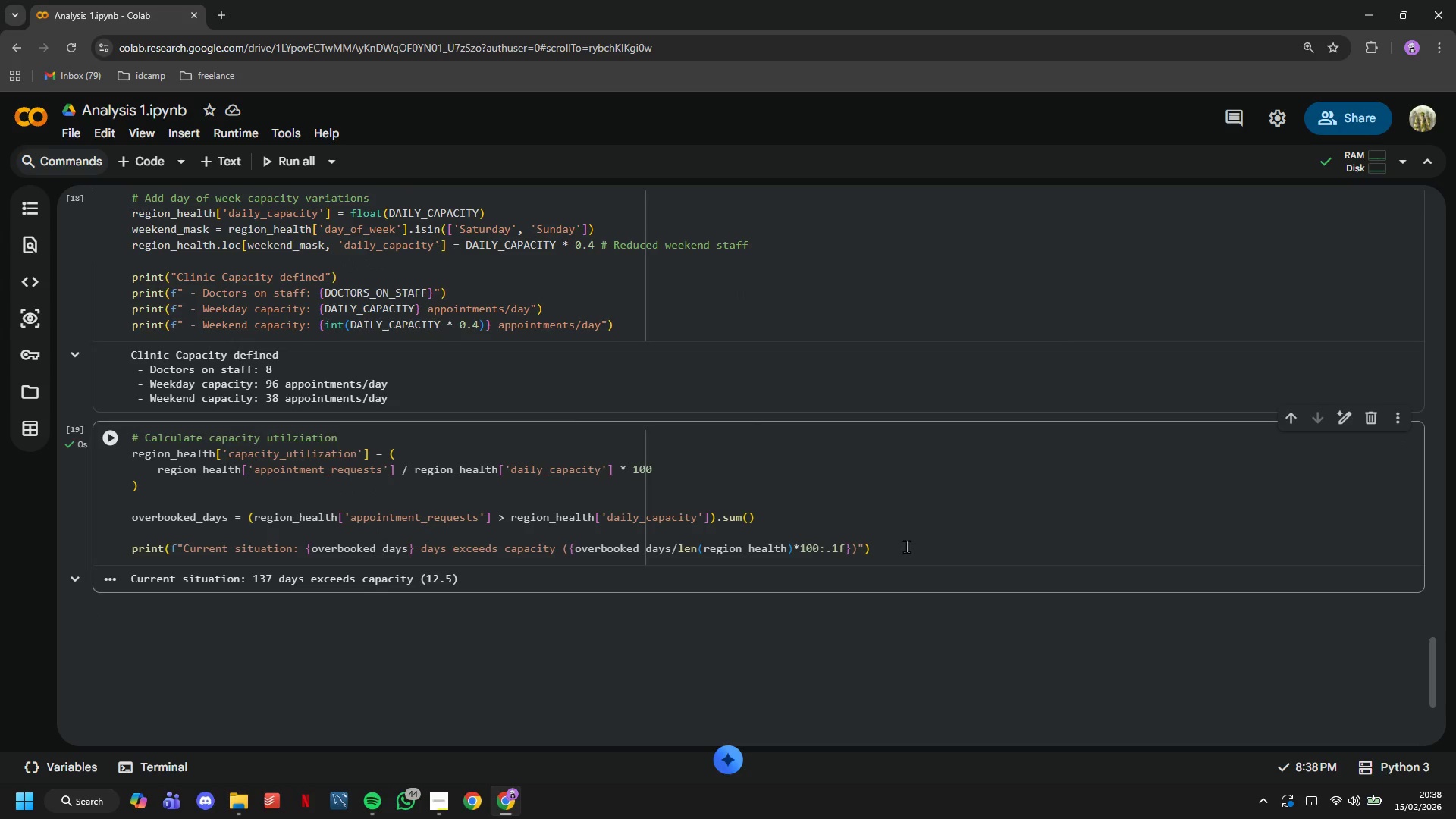 
left_click_drag(start_coordinate=[907, 546], to_coordinate=[897, 549])
 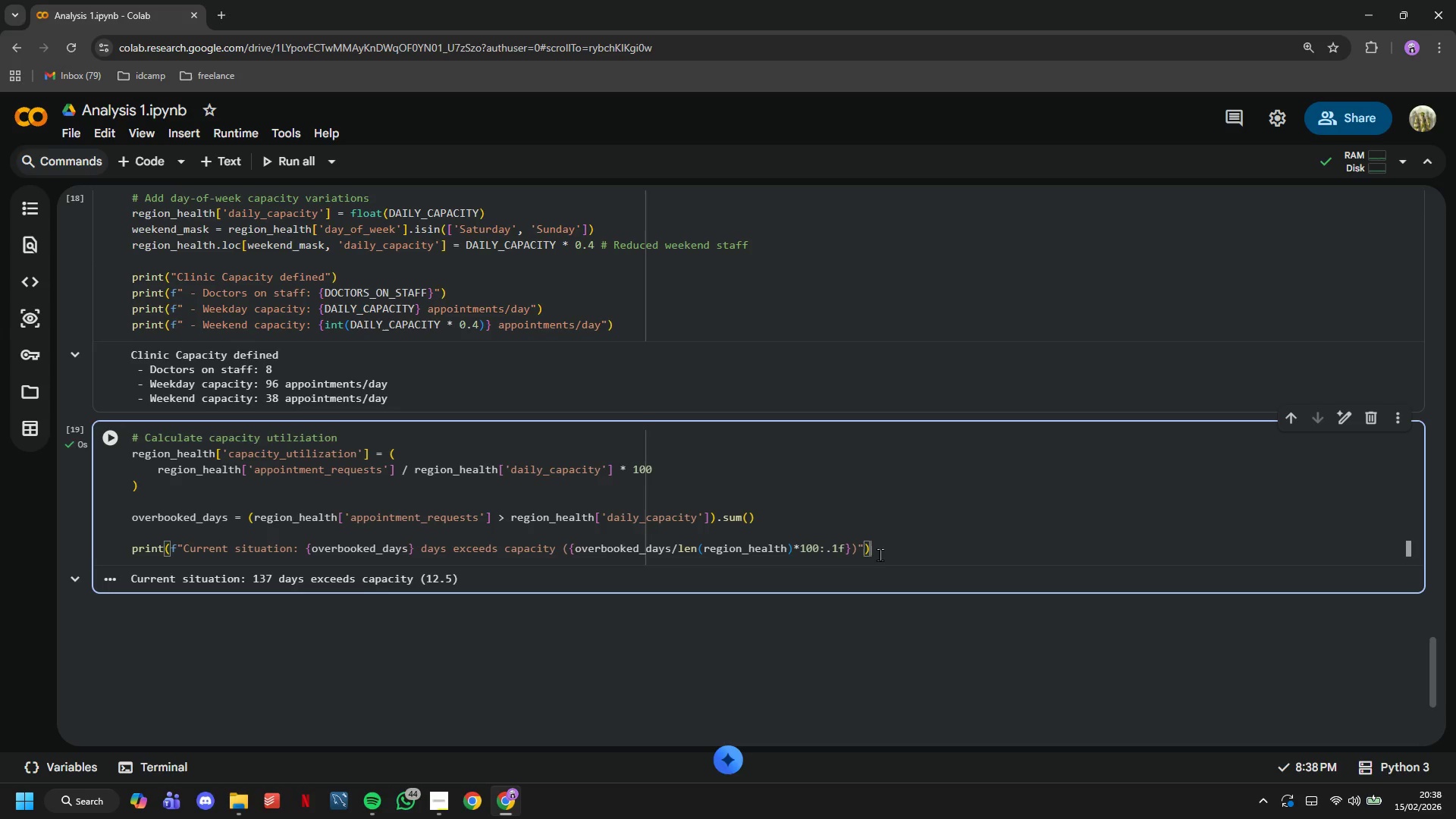 
key(Enter)
 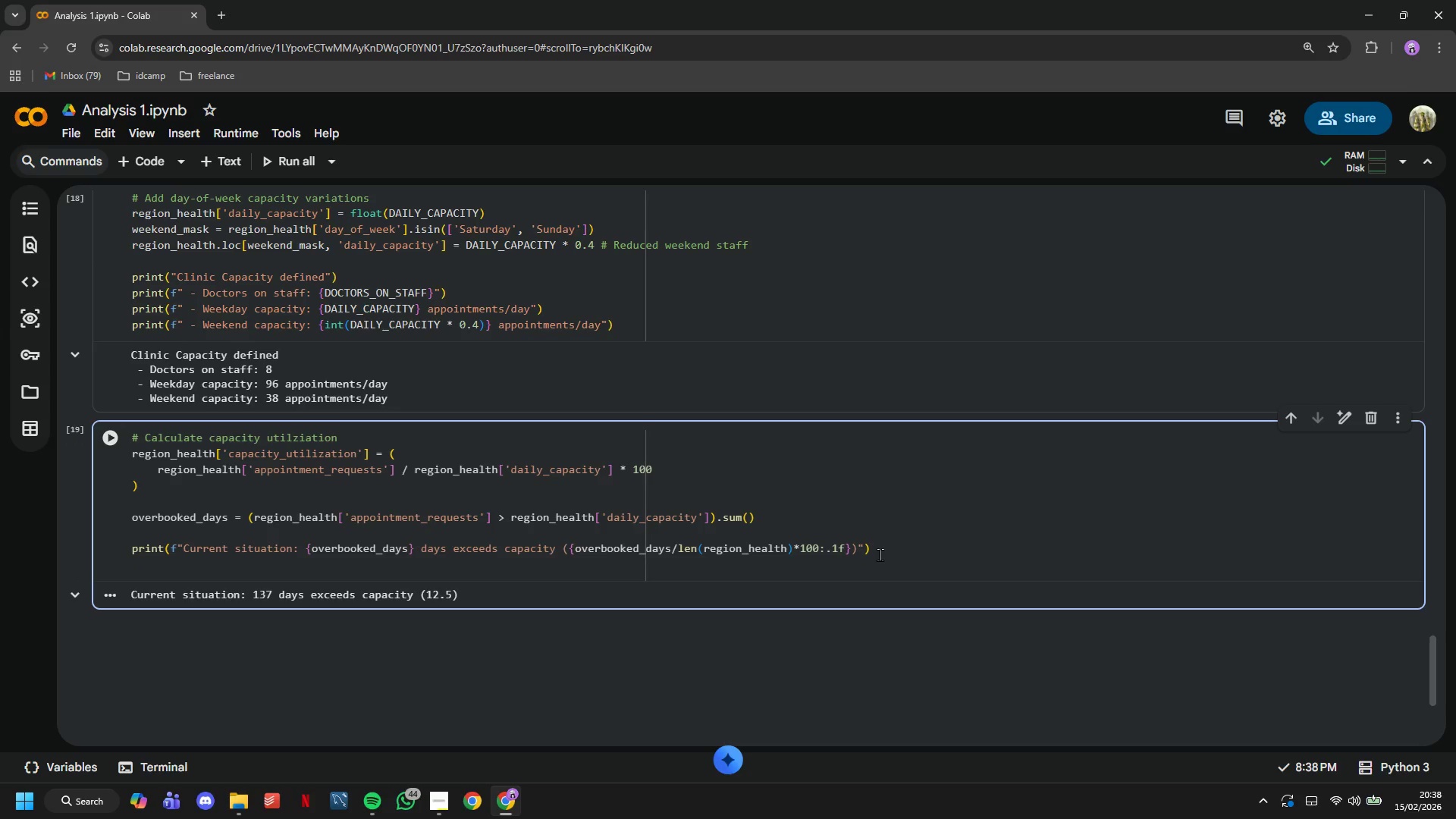 
type(print("This is why we need optimized cama)
key(Backspace)
type(paign timing.)
 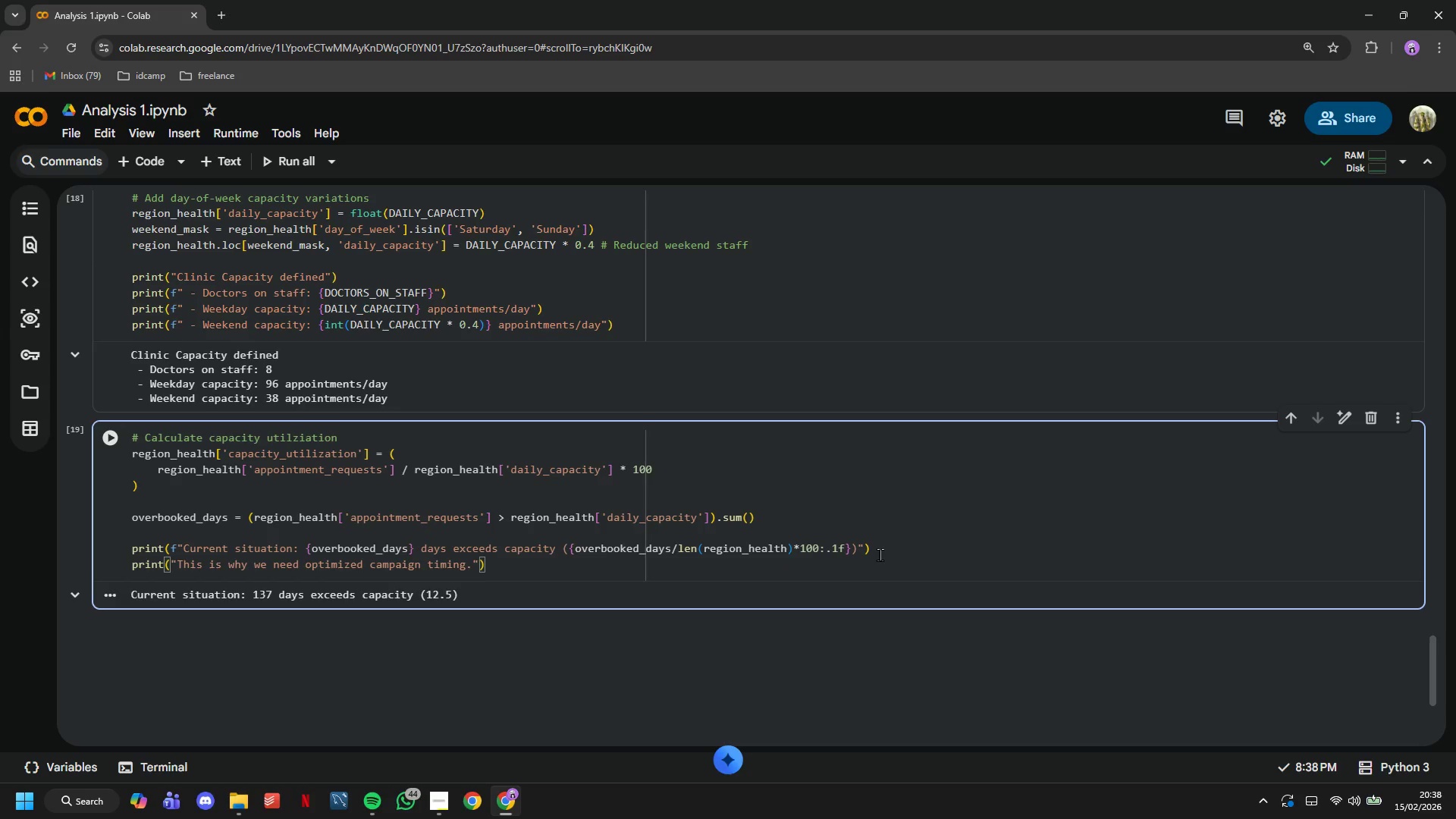 
left_click([120, 430])
 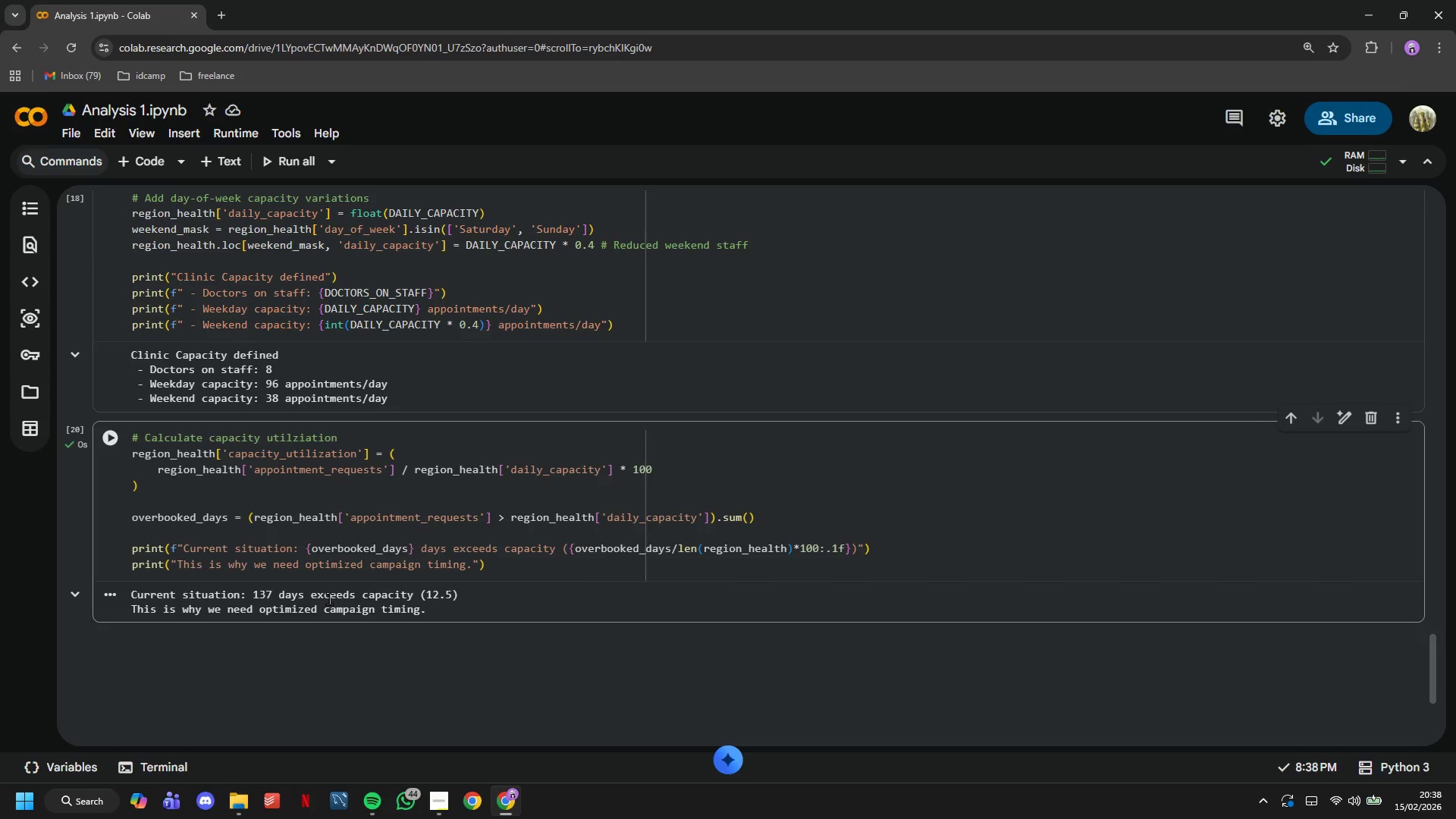 
wait(7.17)
 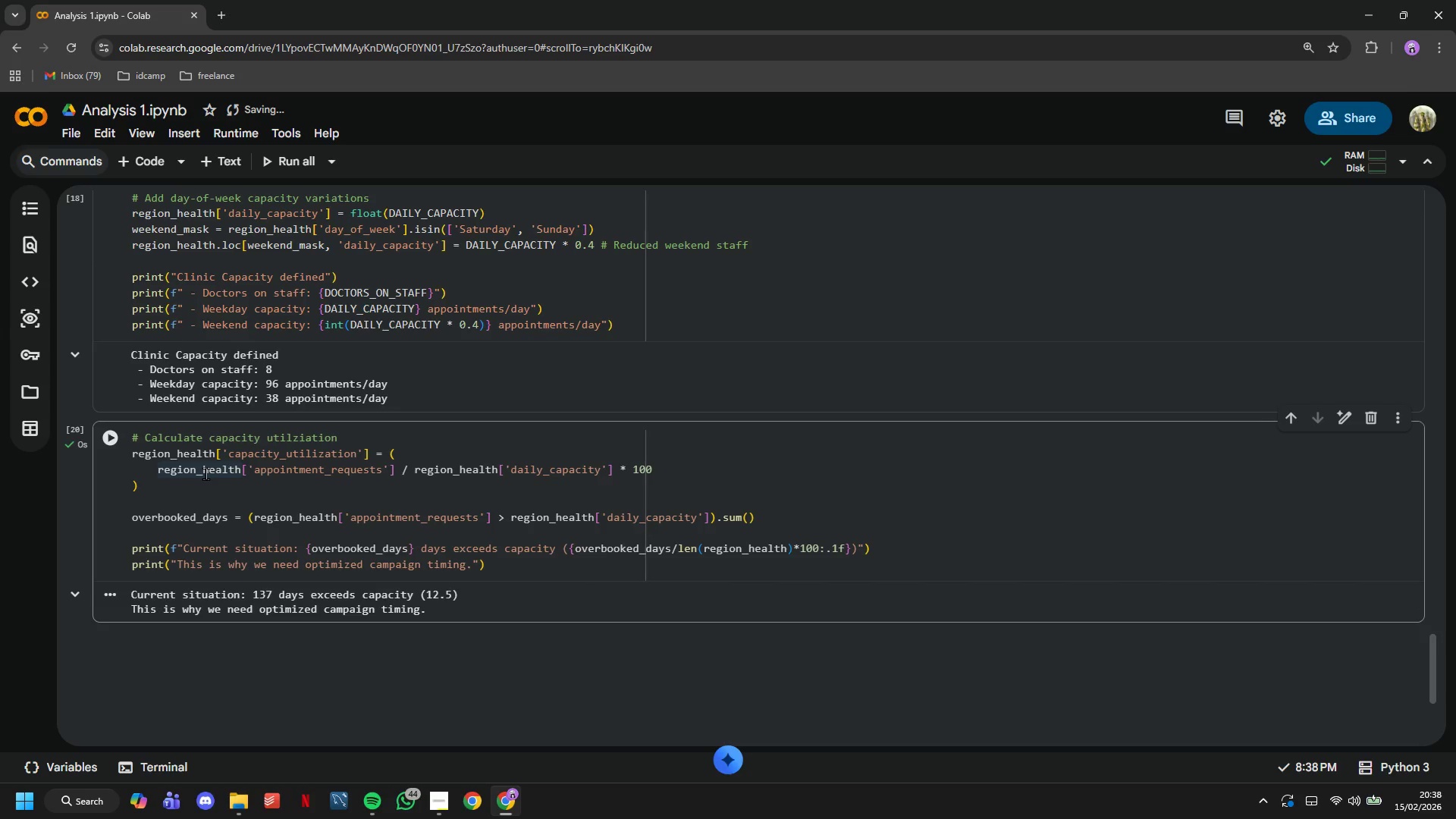 
left_click([444, 793])